 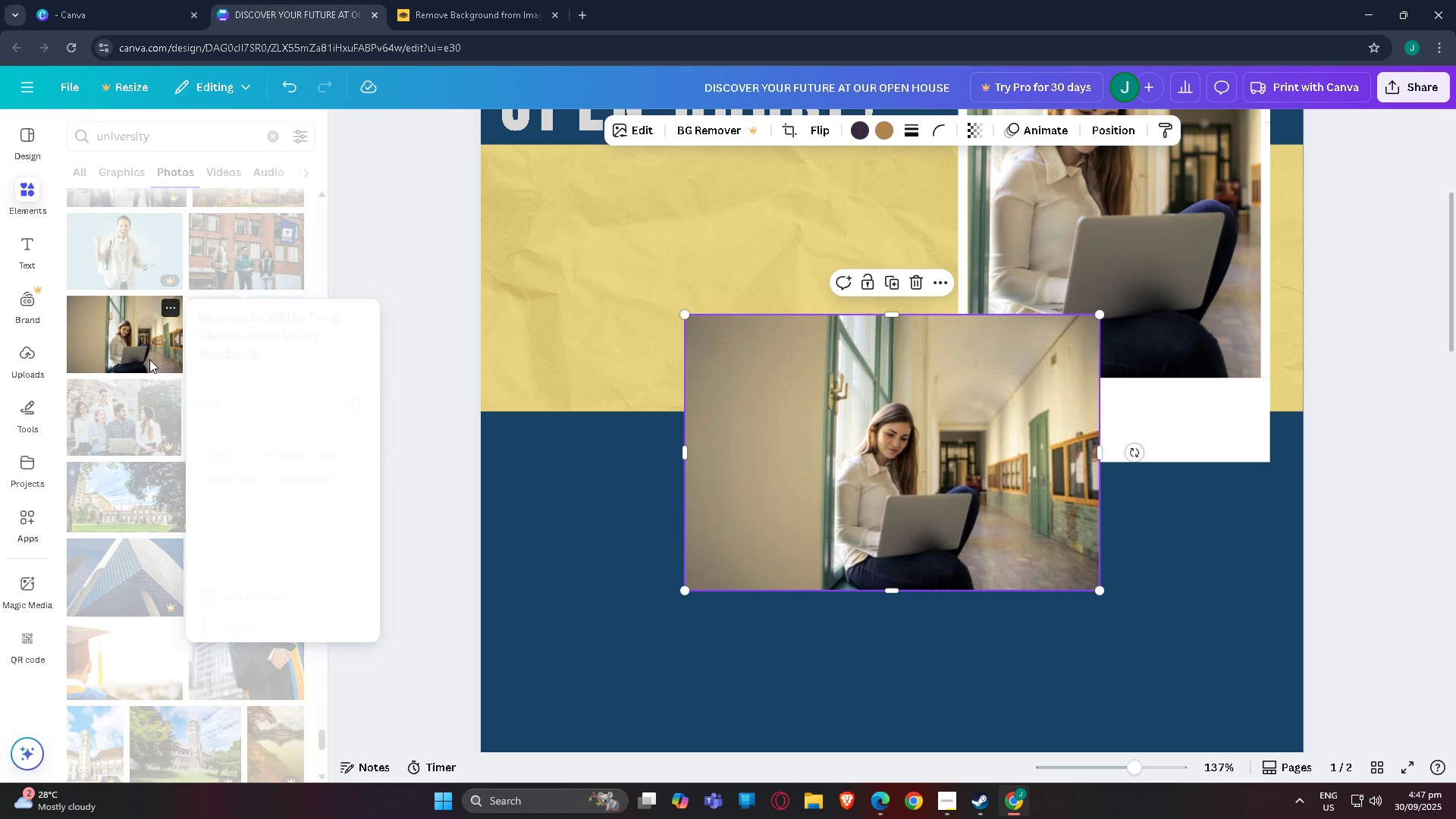 
right_click([419, 229])
 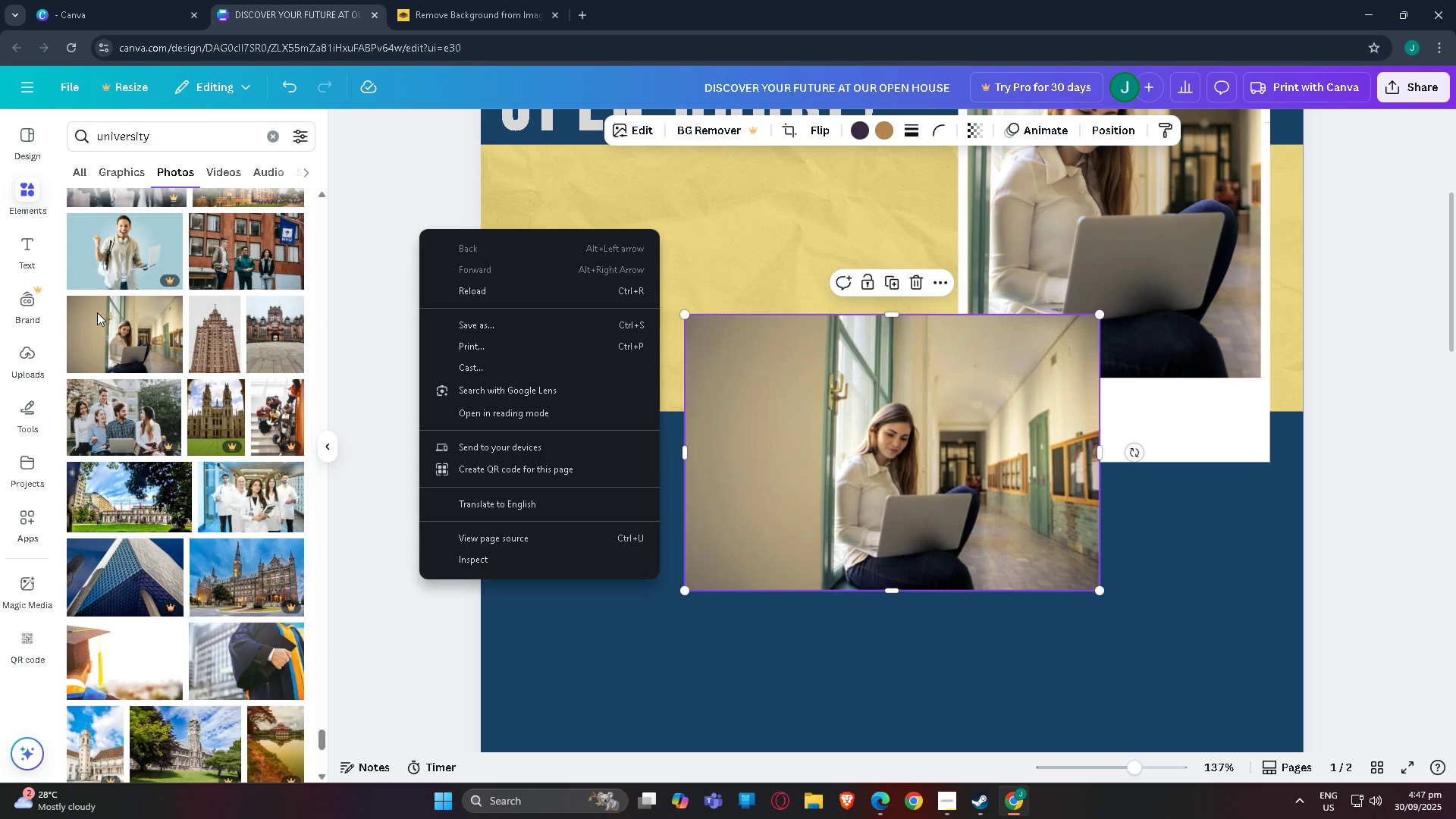 
right_click([97, 312])
 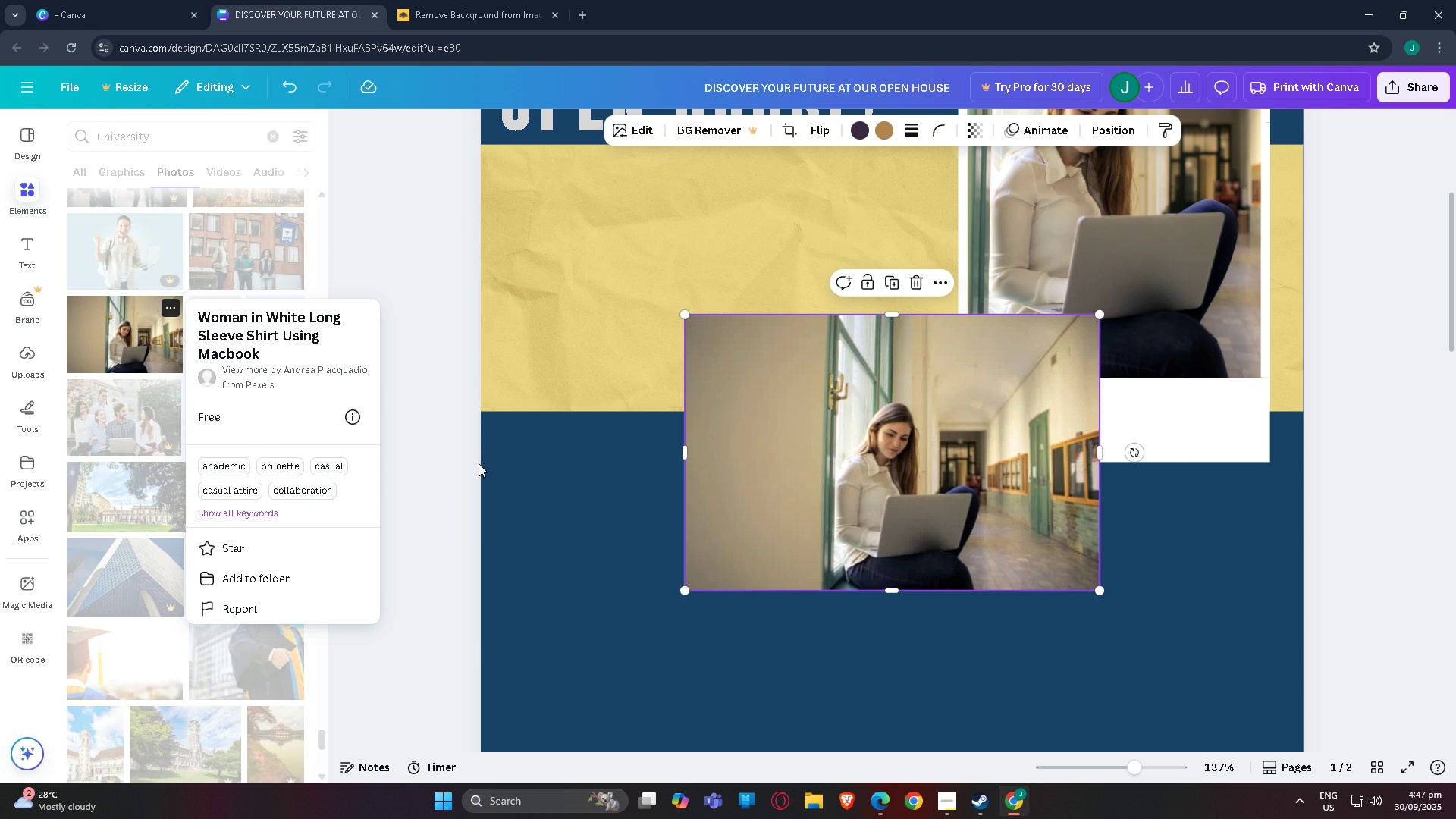 
right_click([972, 453])
 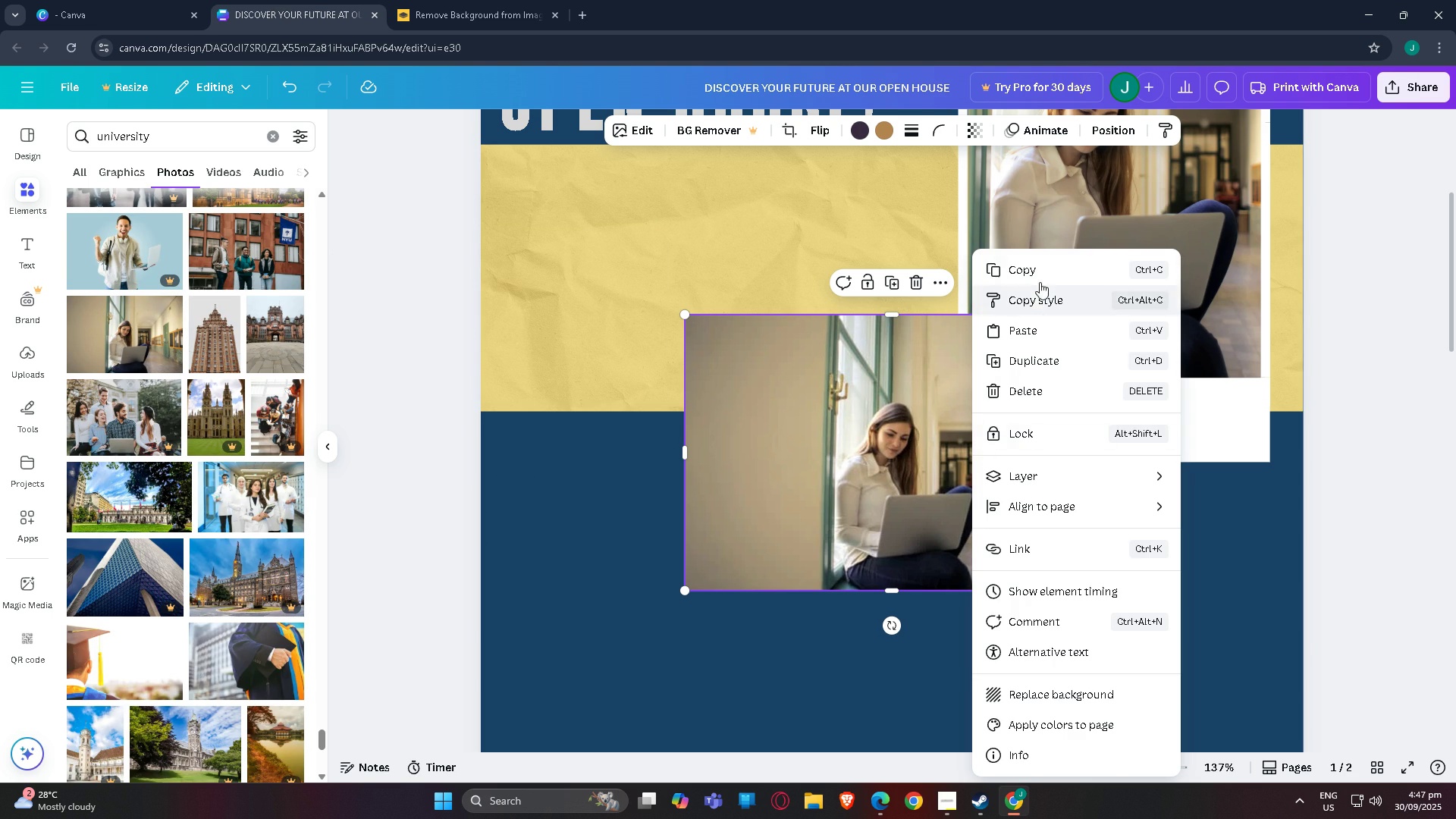 
left_click([1039, 272])